 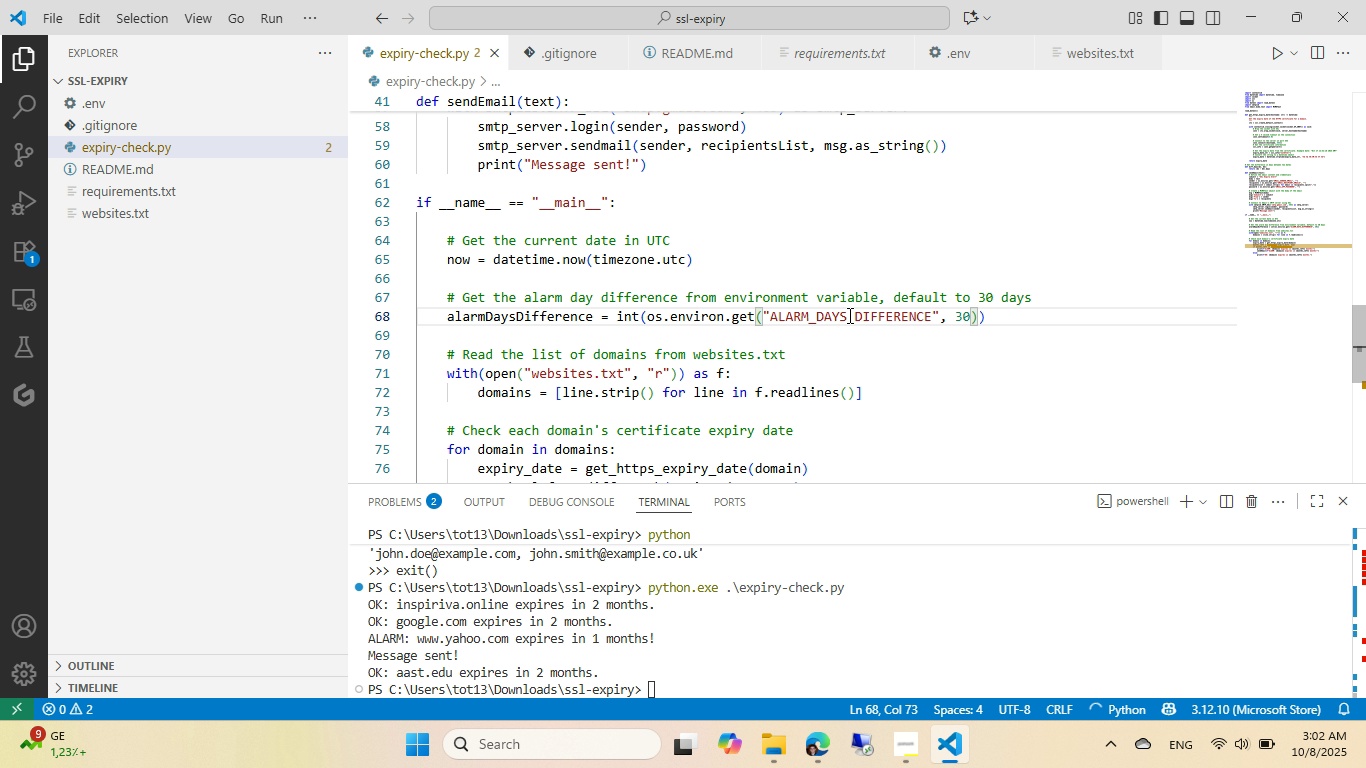 
scroll: coordinate [703, 321], scroll_direction: down, amount: 2.0
 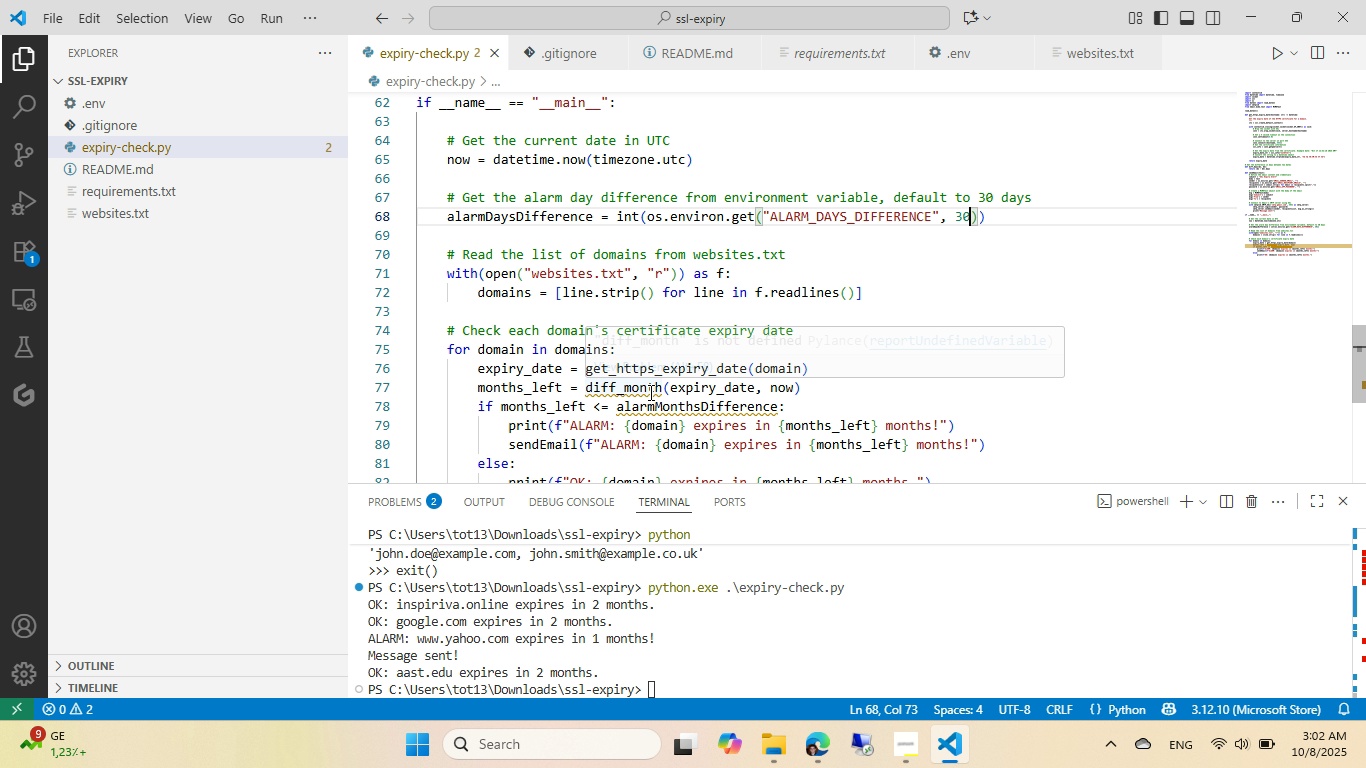 
left_click([650, 390])
 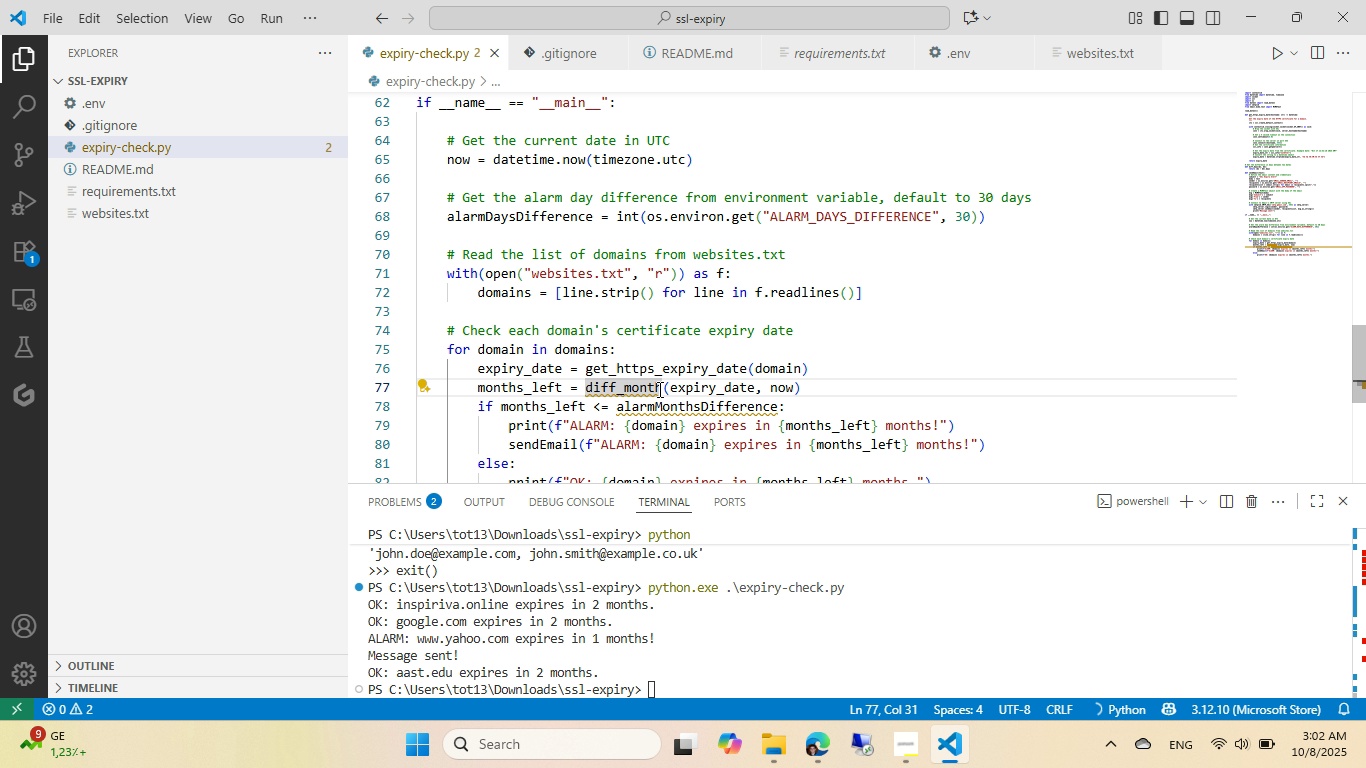 
left_click([658, 389])
 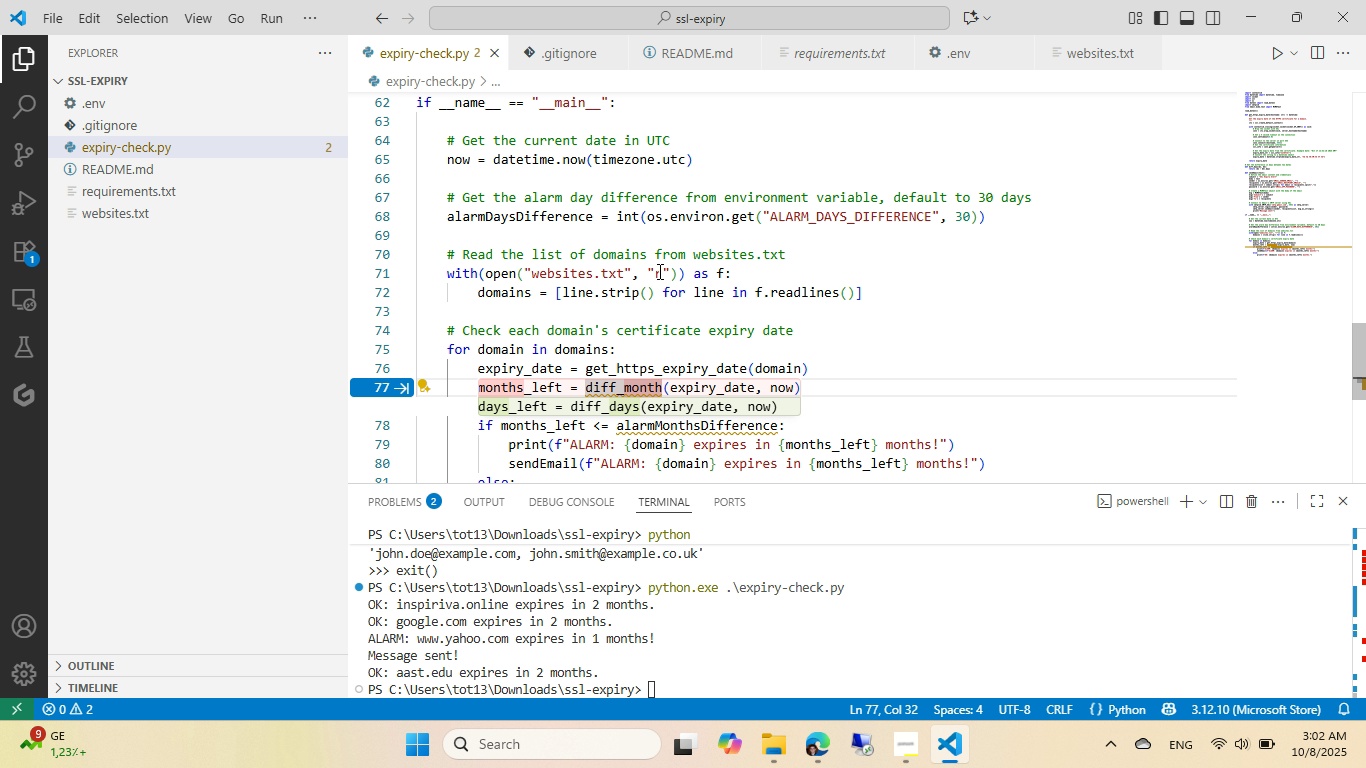 
key(Tab)
 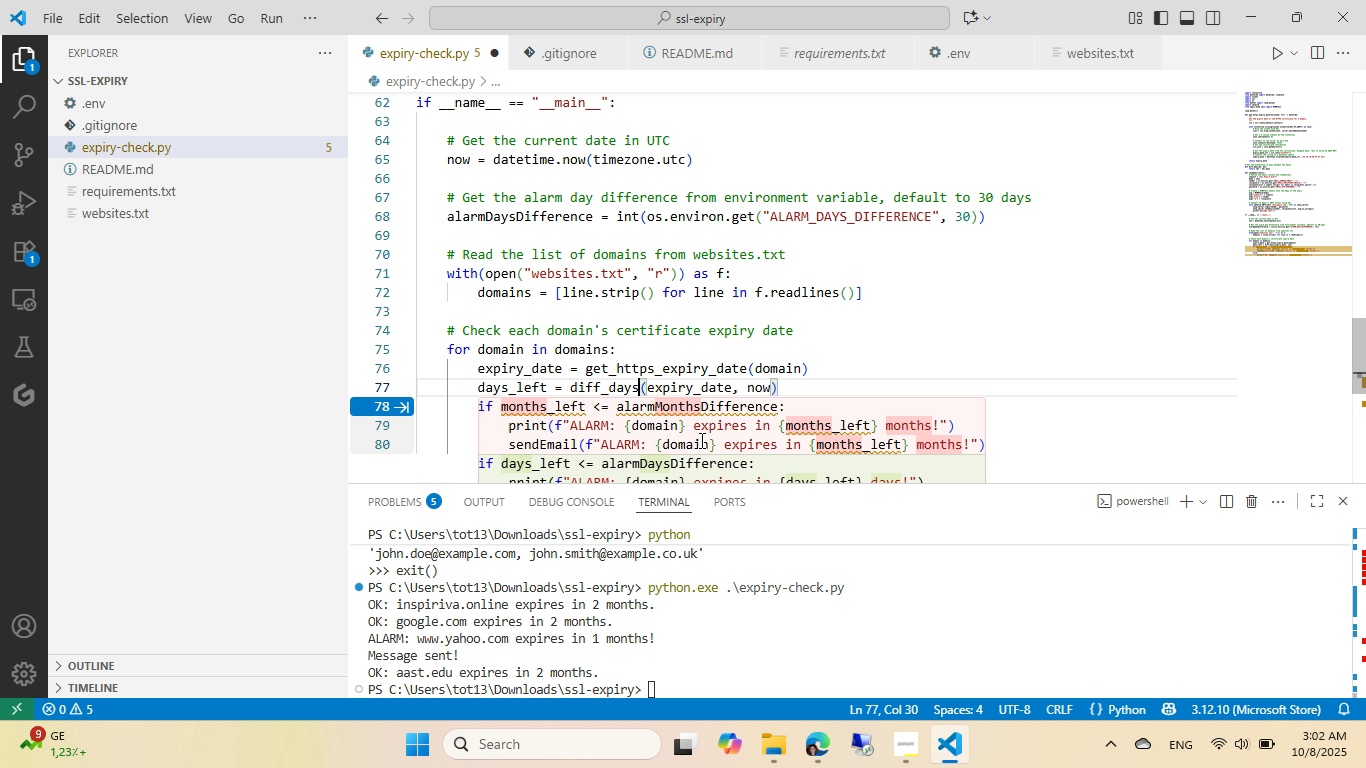 
scroll: coordinate [691, 407], scroll_direction: down, amount: 1.0
 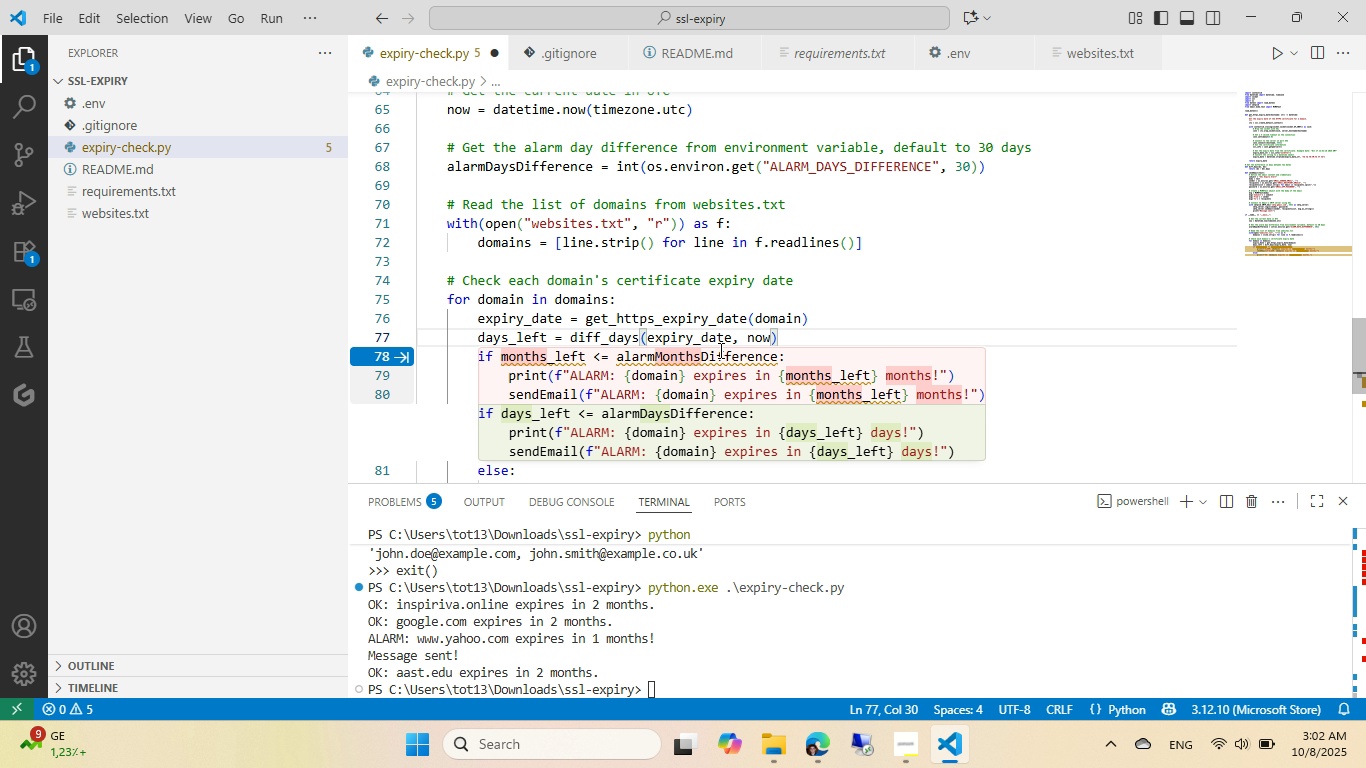 
key(Tab)
 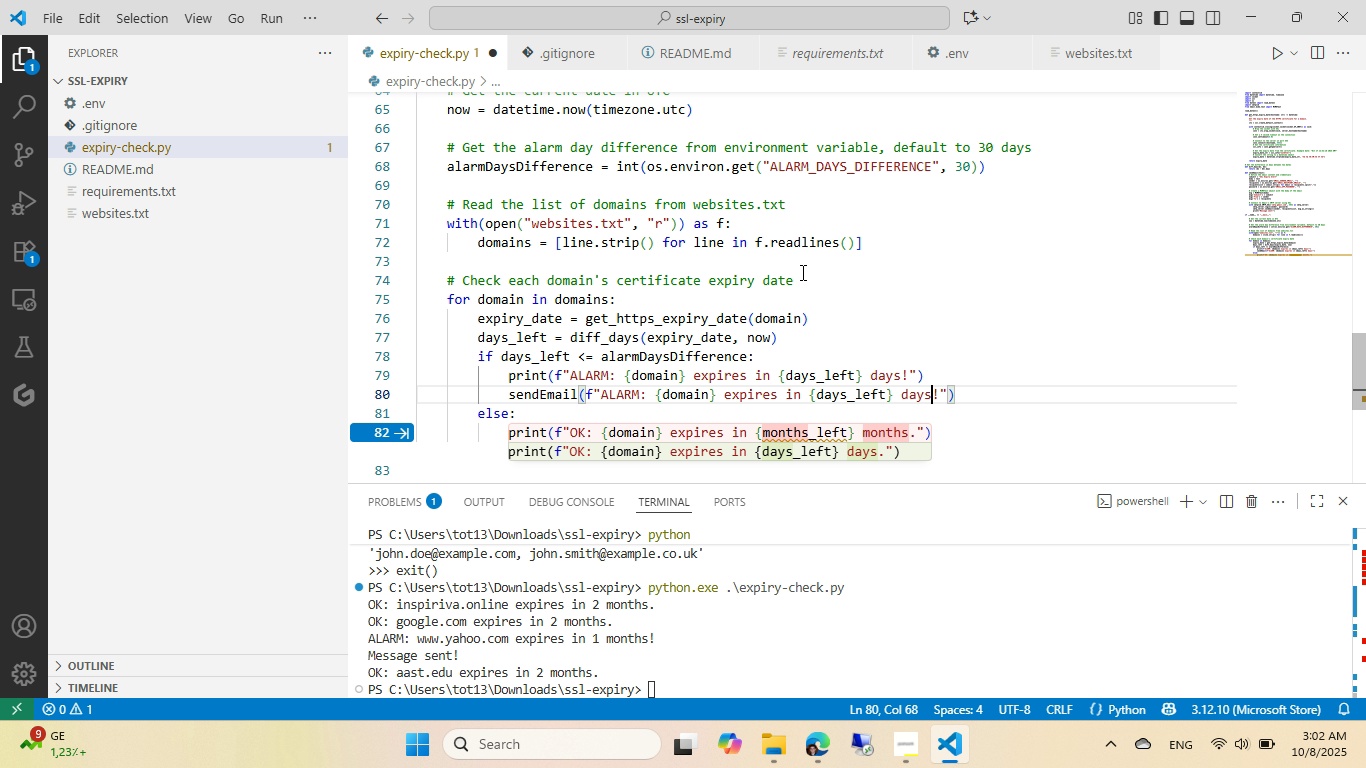 
key(Tab)
 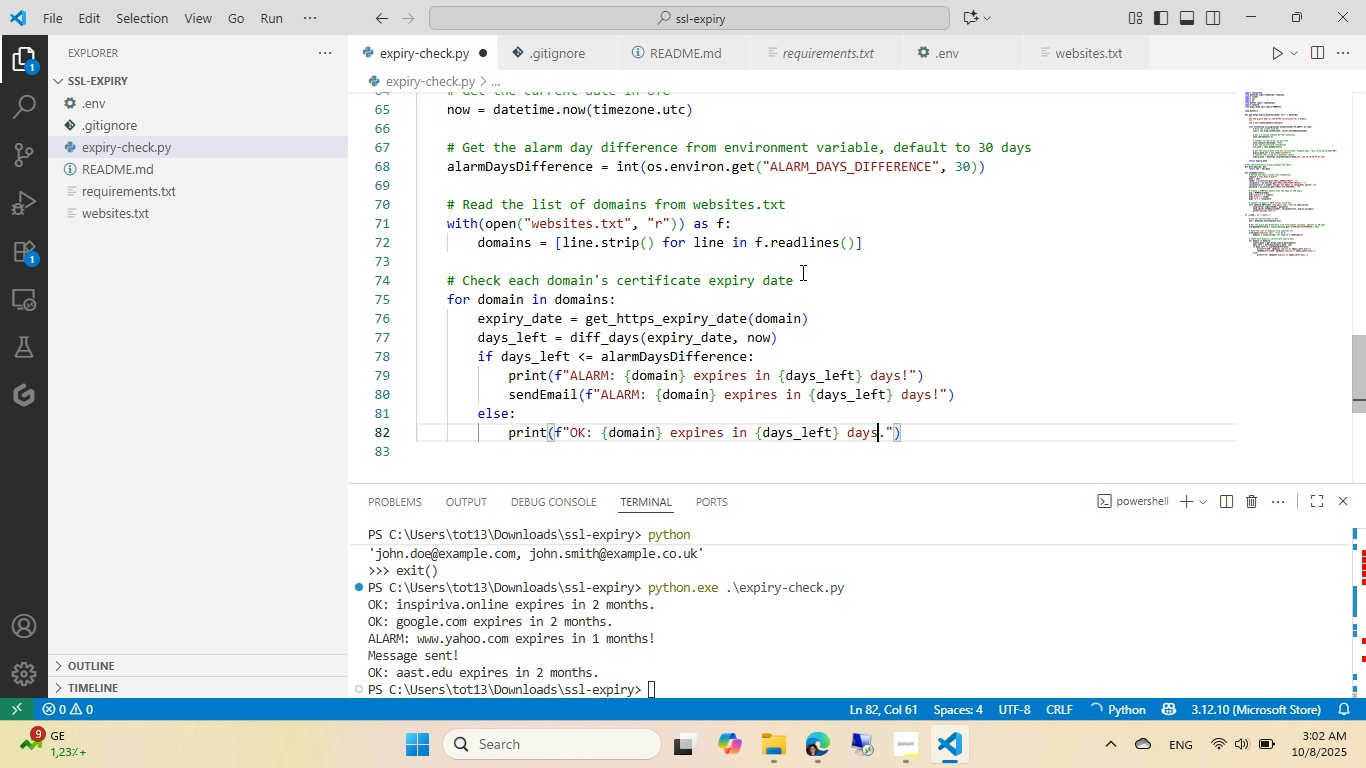 
scroll: coordinate [801, 272], scroll_direction: down, amount: 1.0
 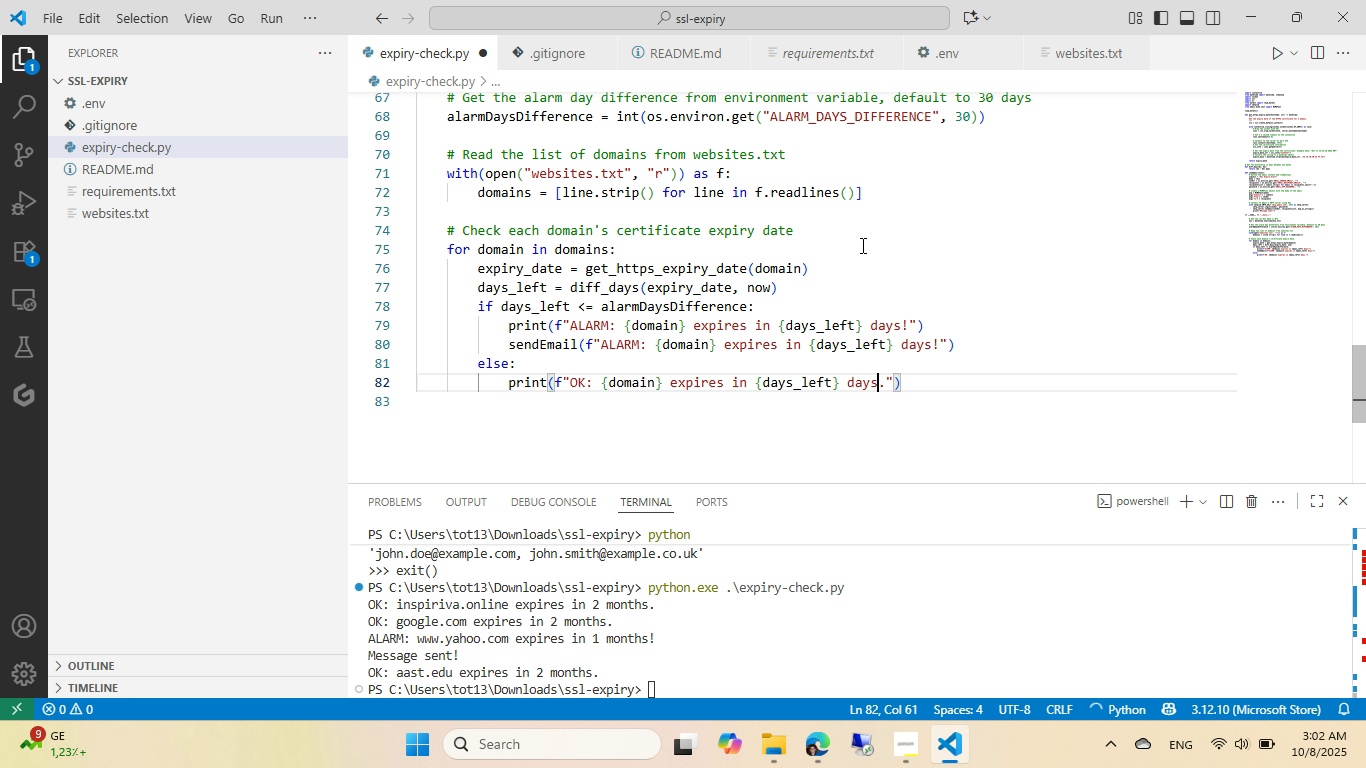 
left_click([861, 245])
 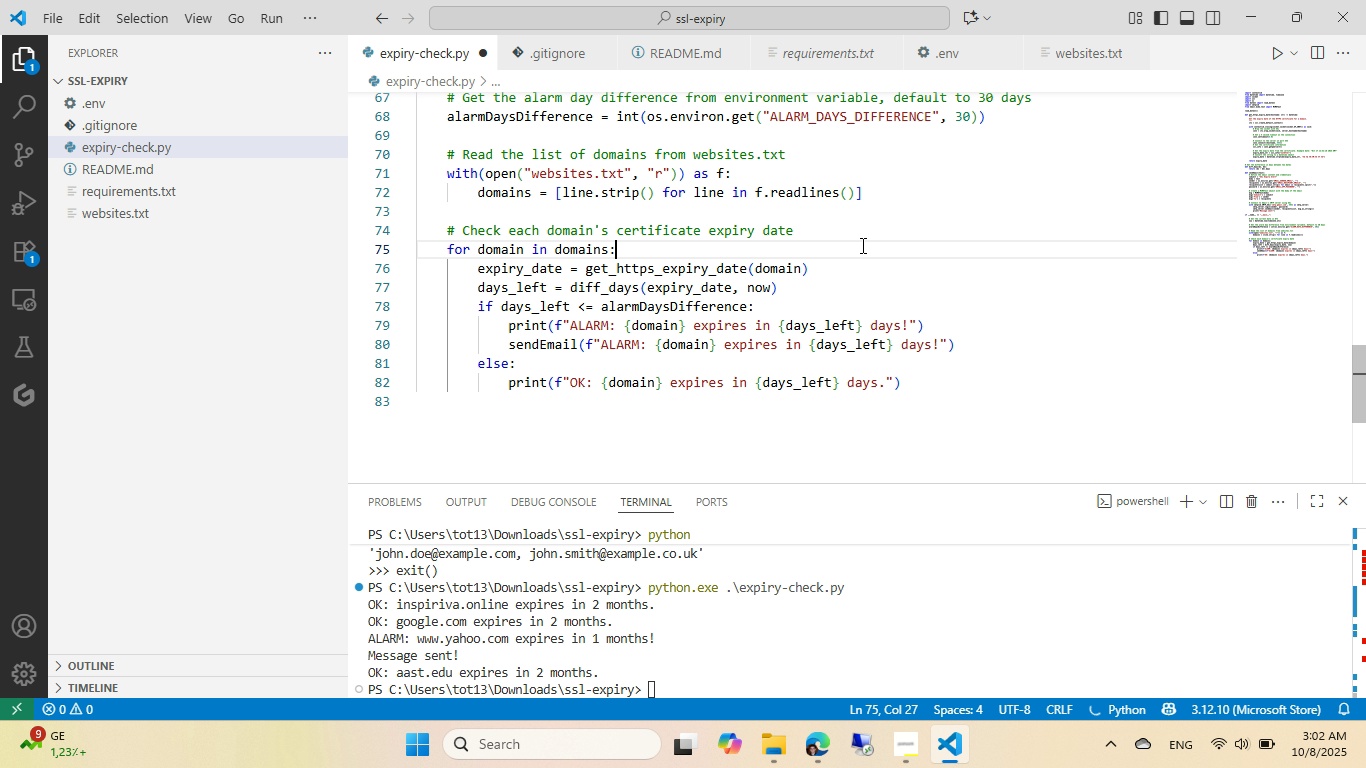 
key(Control+ControlLeft)
 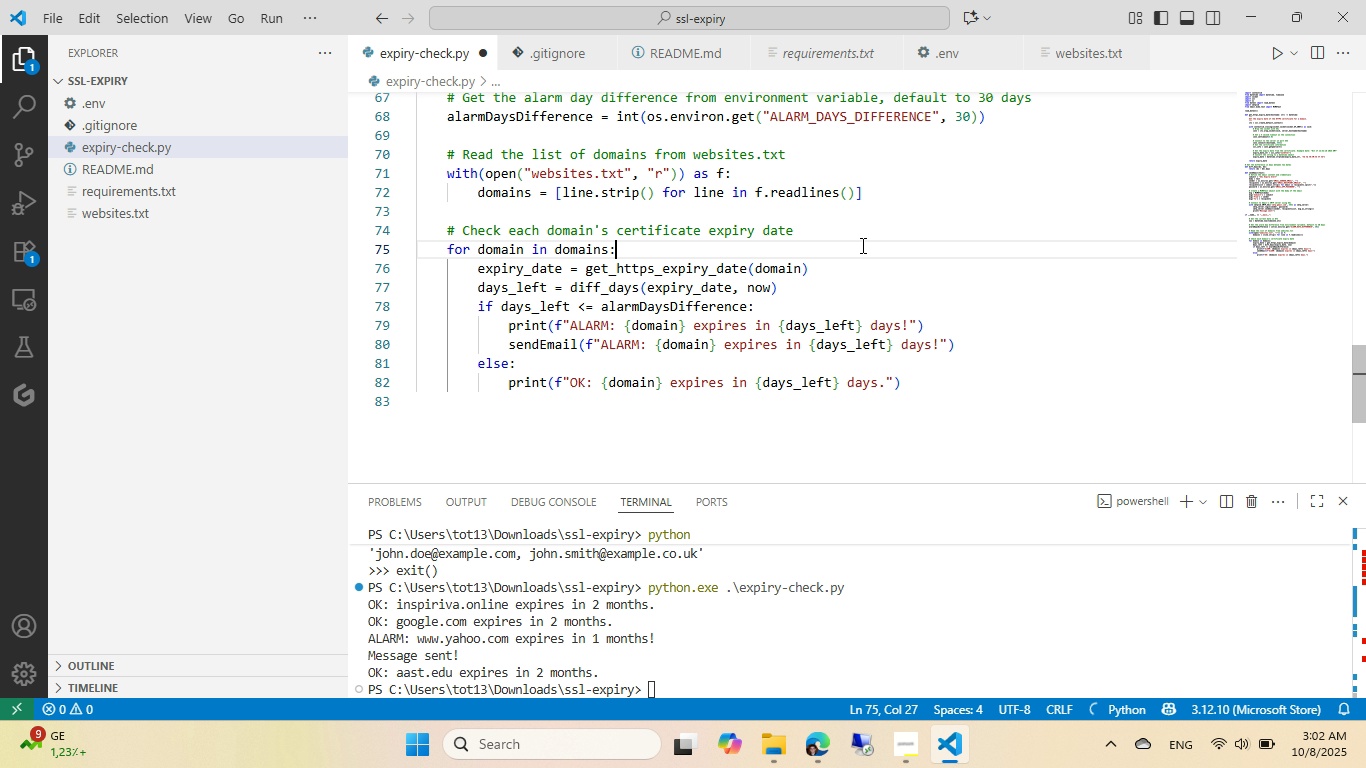 
key(Control+S)
 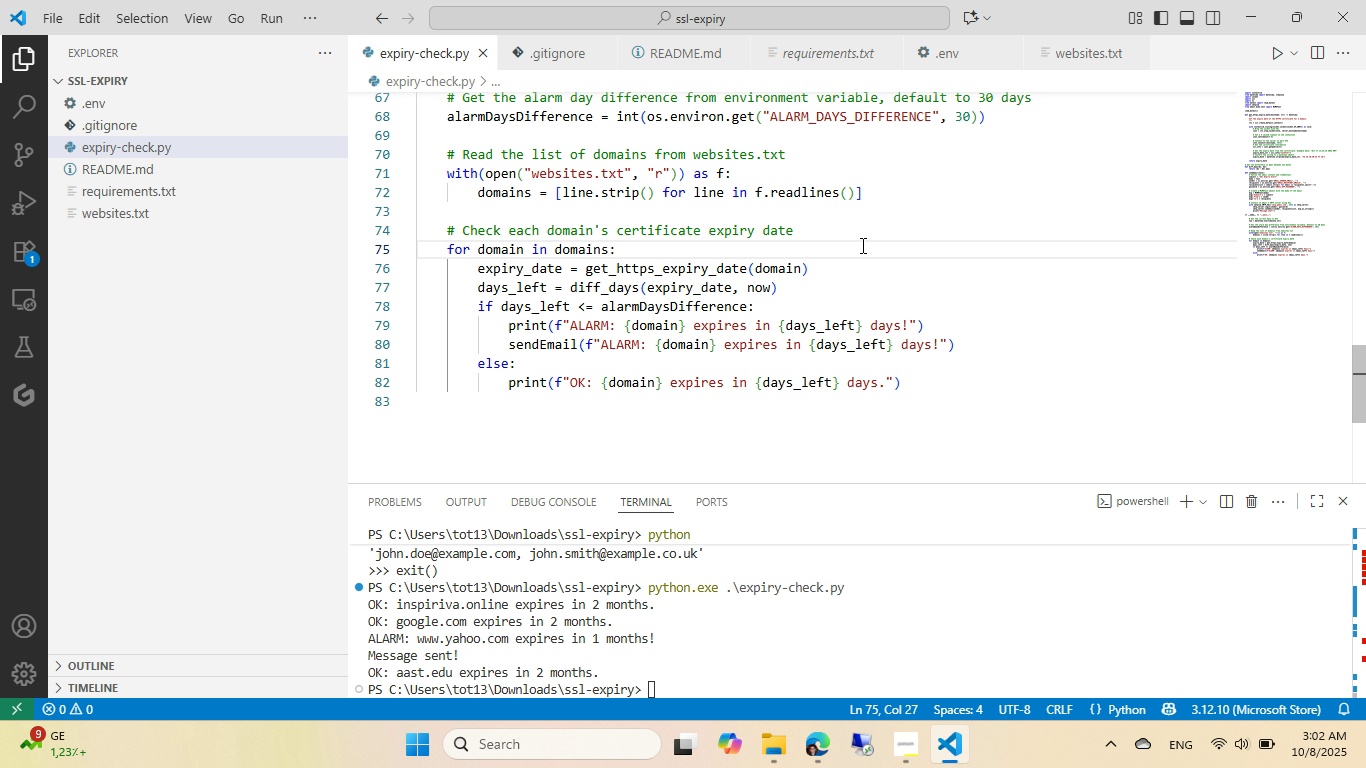 
left_click([920, 58])
 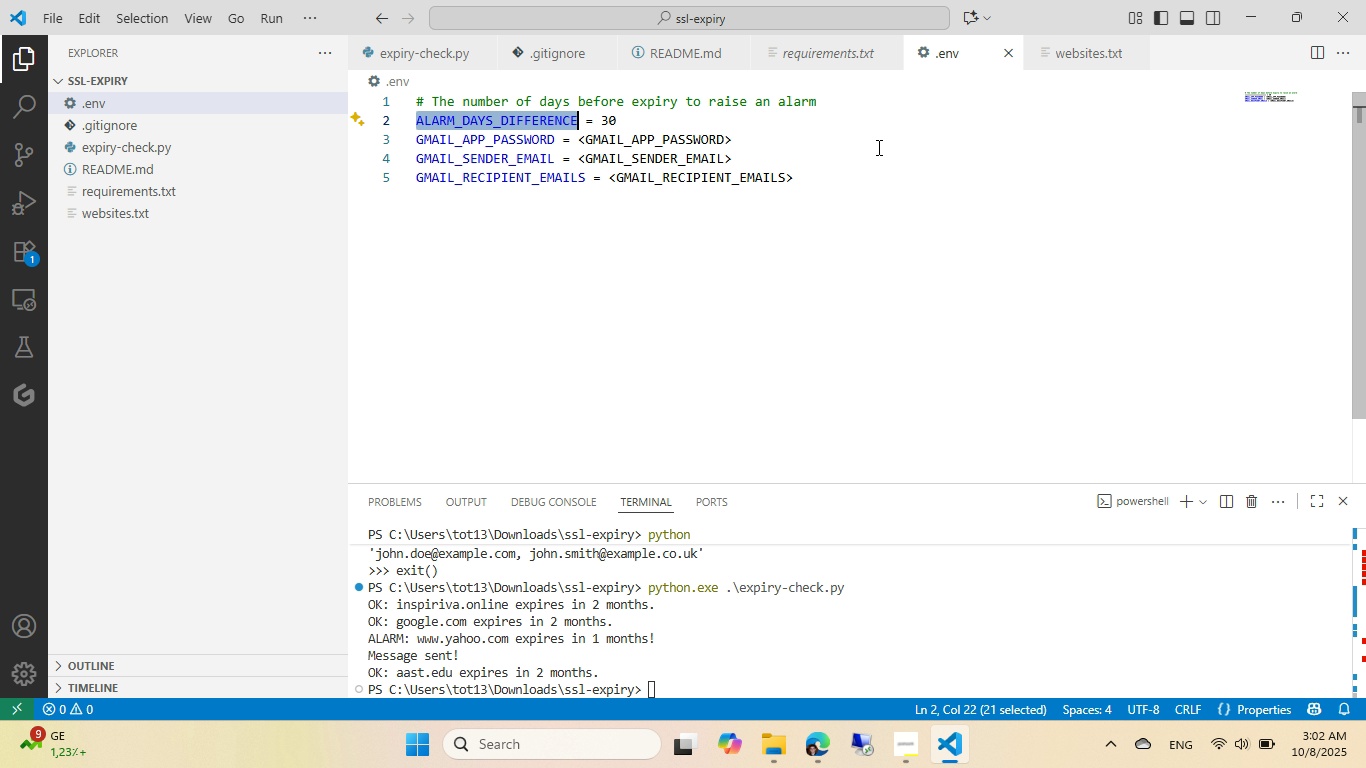 
left_click([877, 147])